 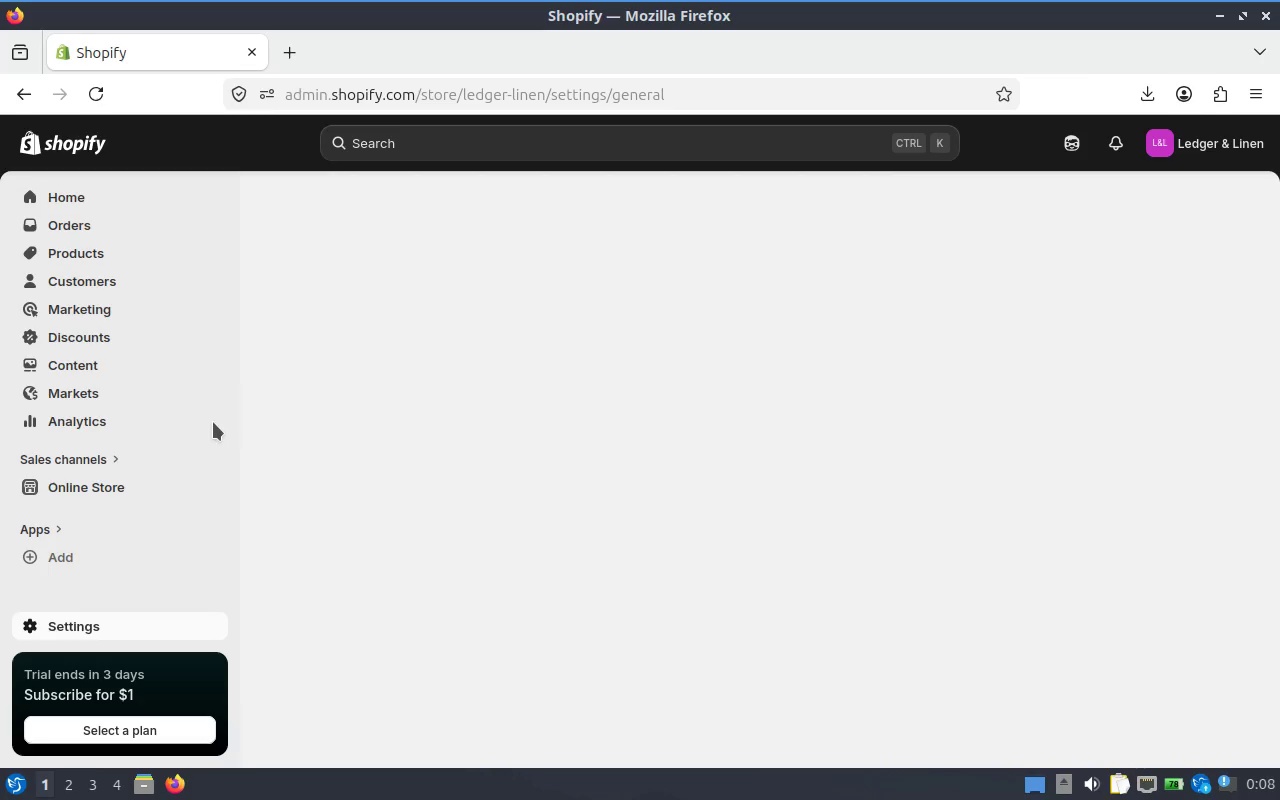 
left_click([101, 96])
 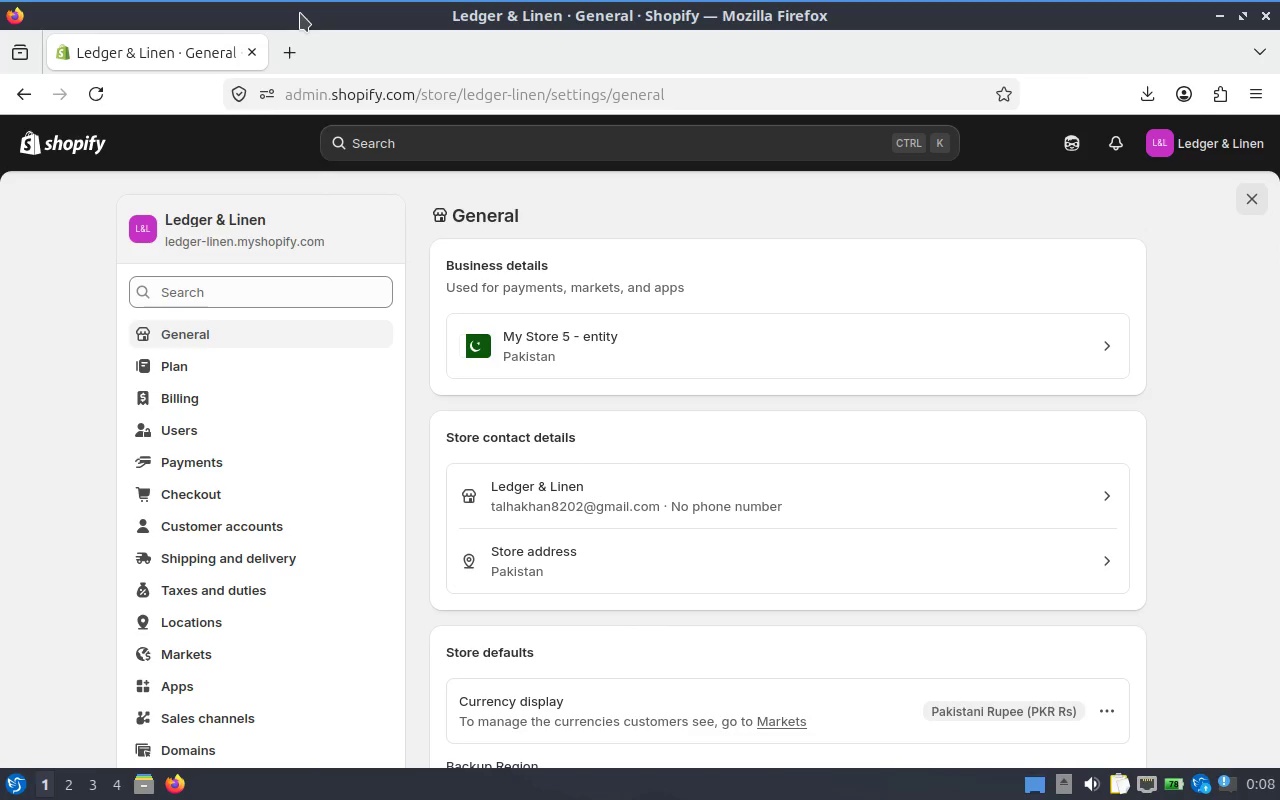 
wait(25.35)
 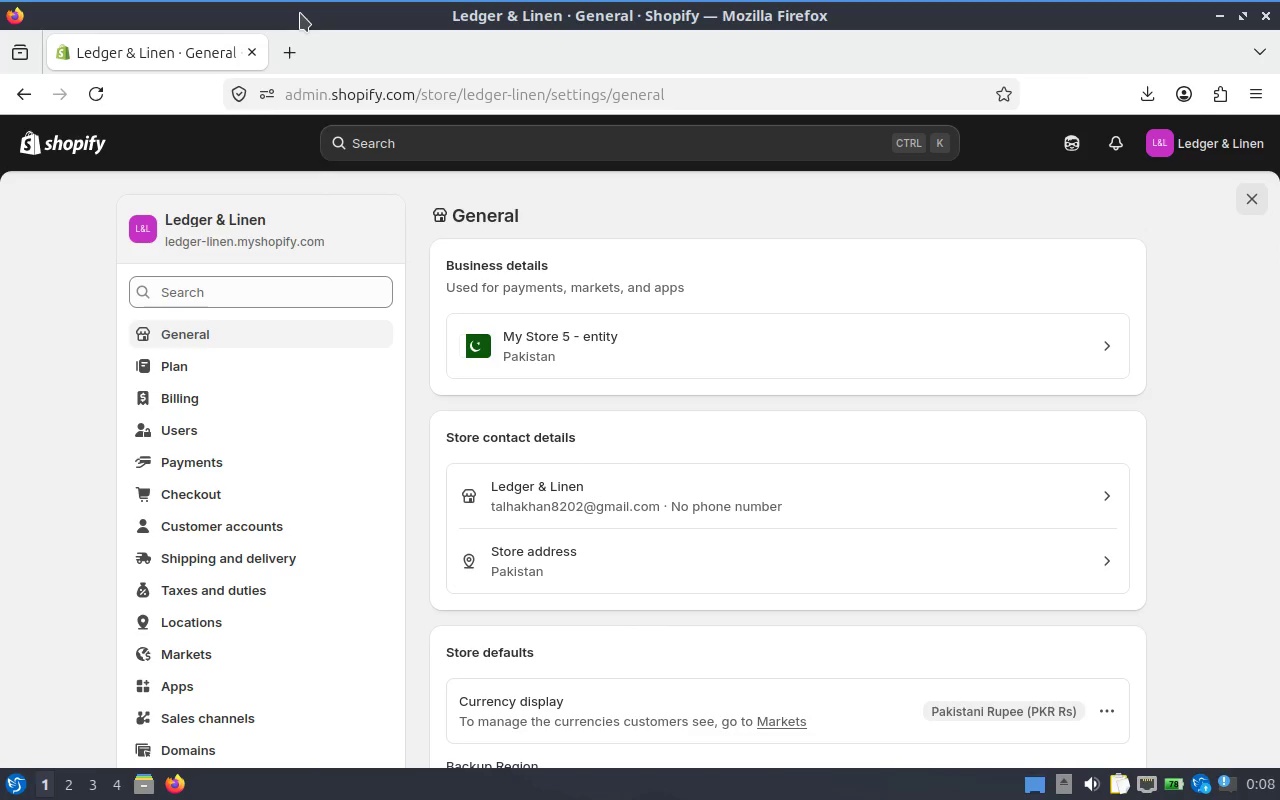 
scroll: coordinate [658, 443], scroll_direction: down, amount: 4.0
 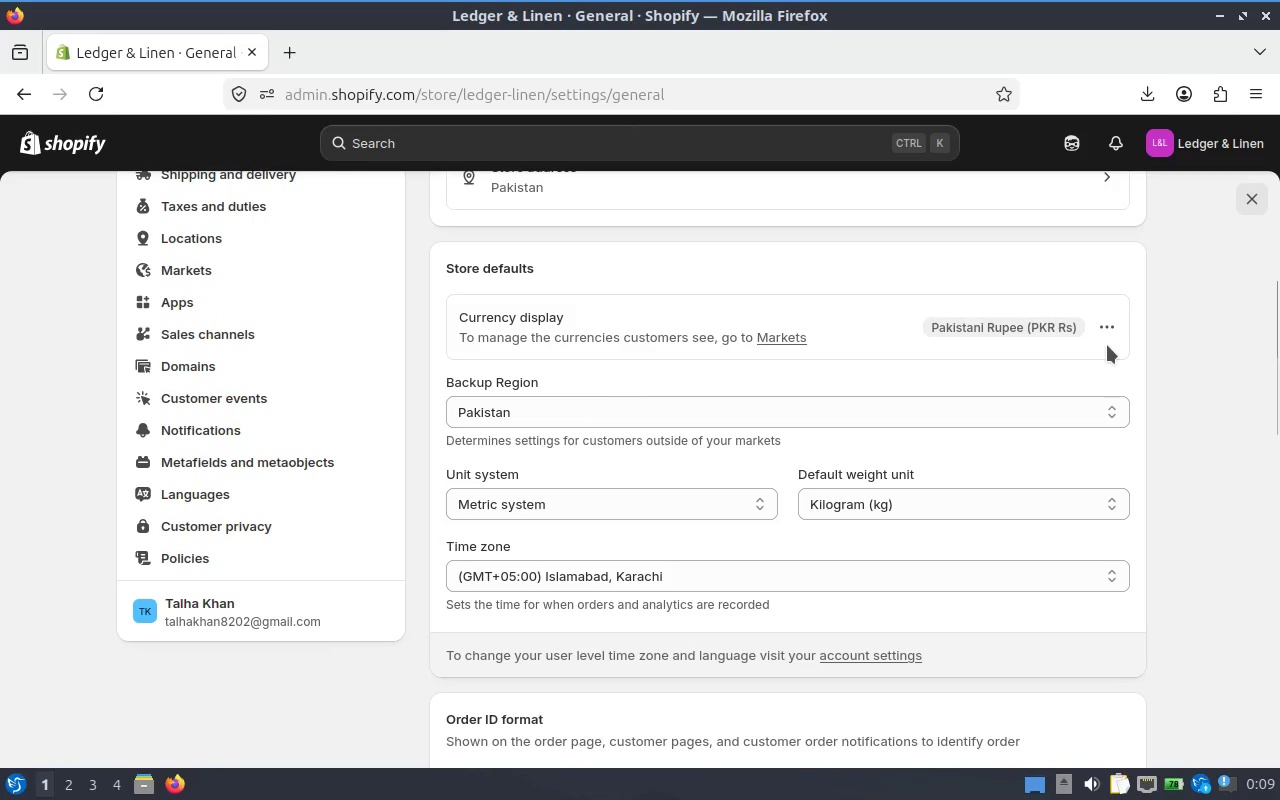 
left_click([1108, 328])
 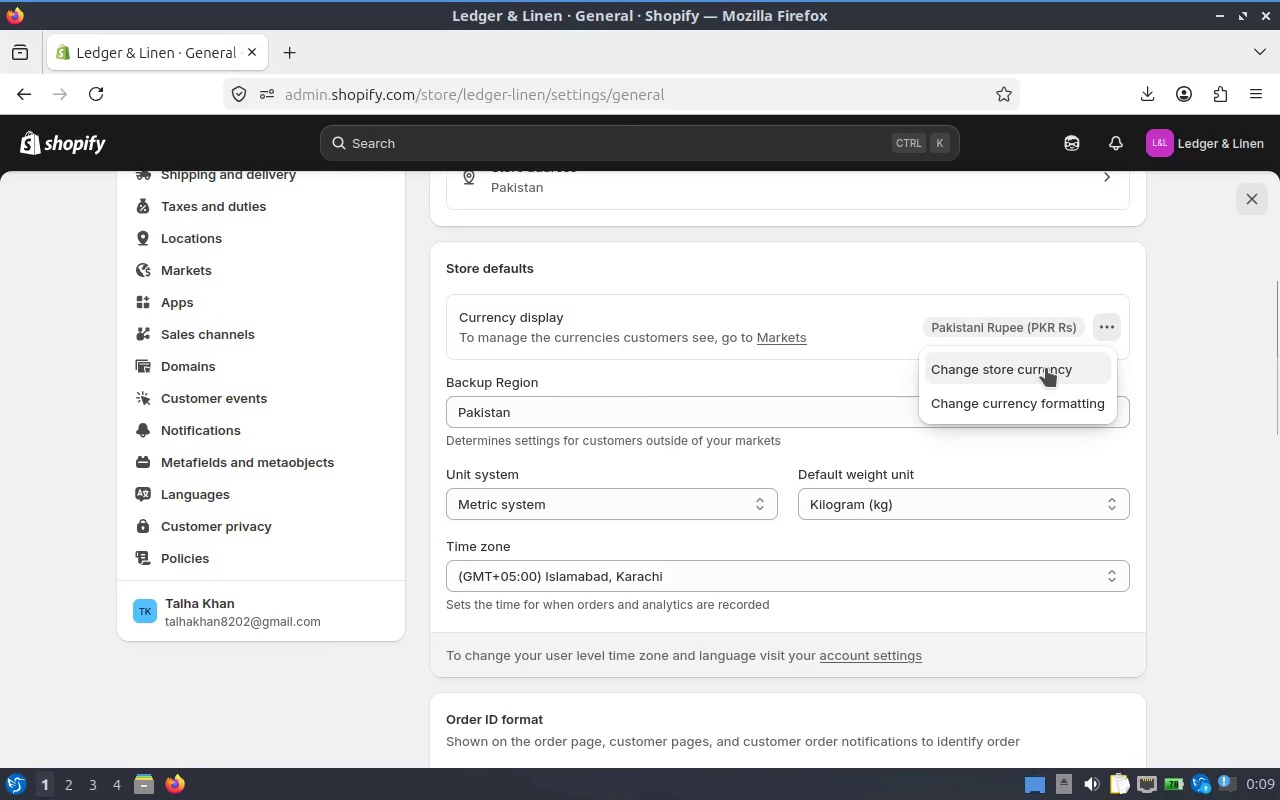 
left_click([1046, 368])
 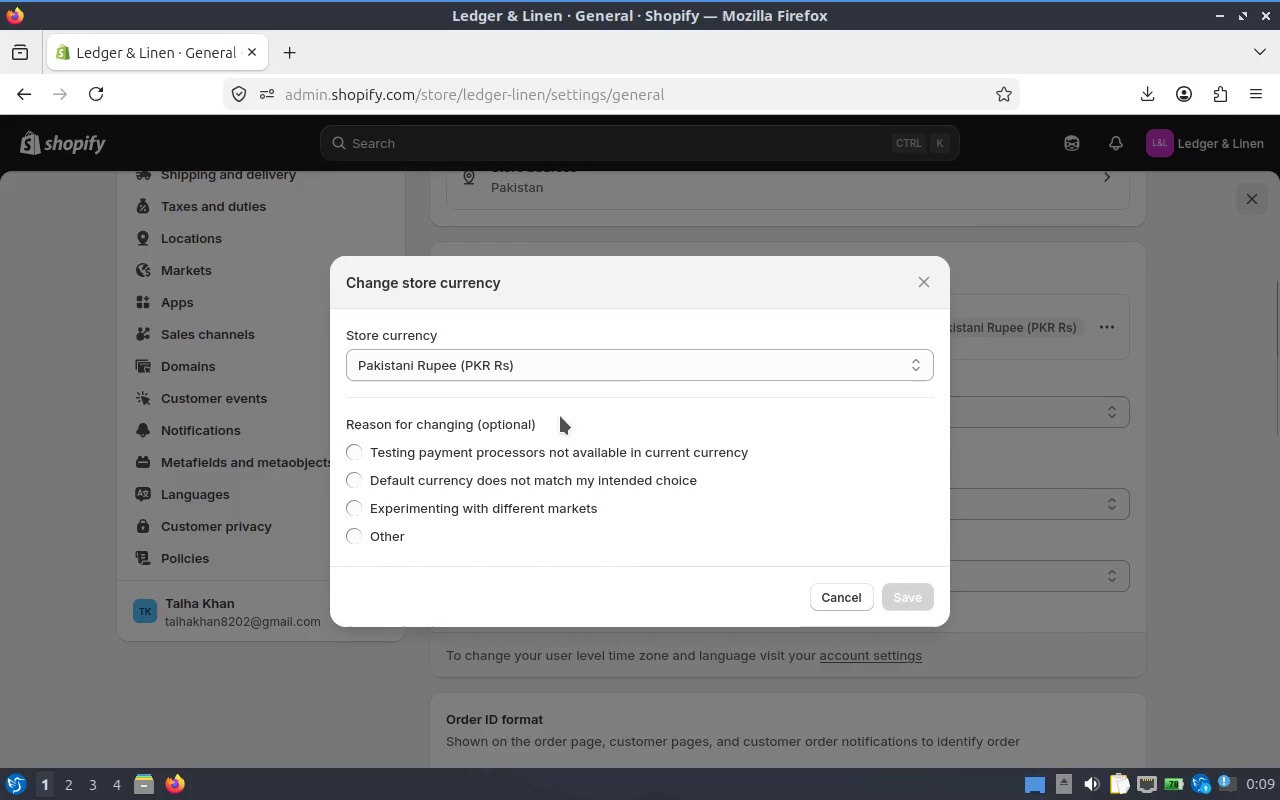 
left_click([651, 360])
 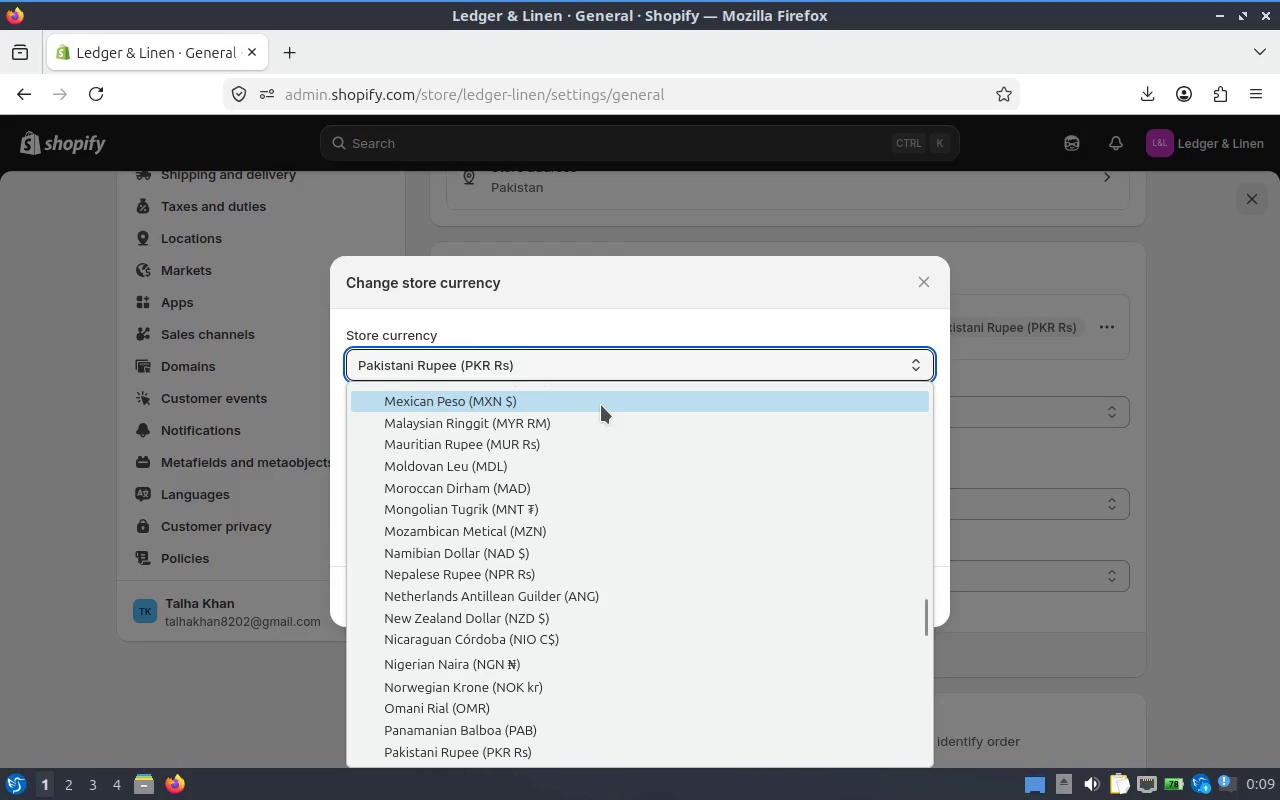 
key(U)
 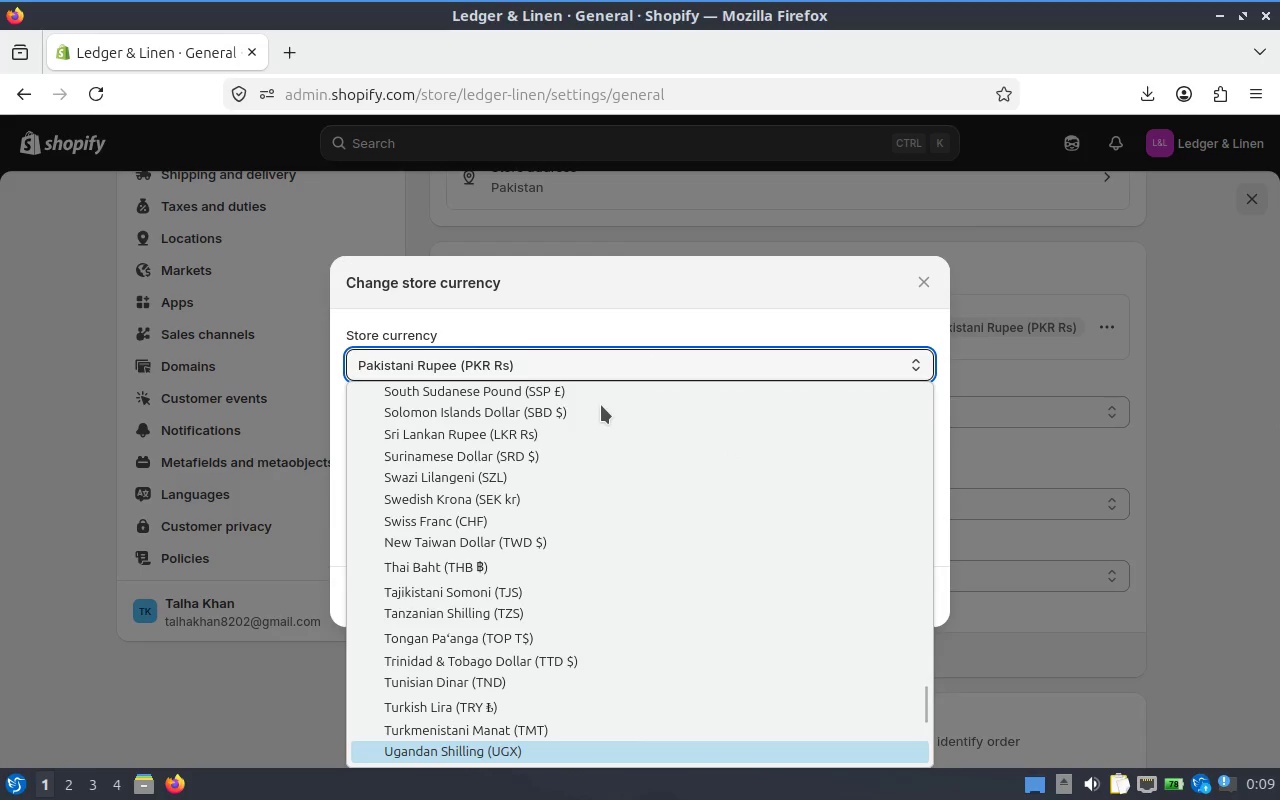 
scroll: coordinate [621, 456], scroll_direction: up, amount: 31.0
 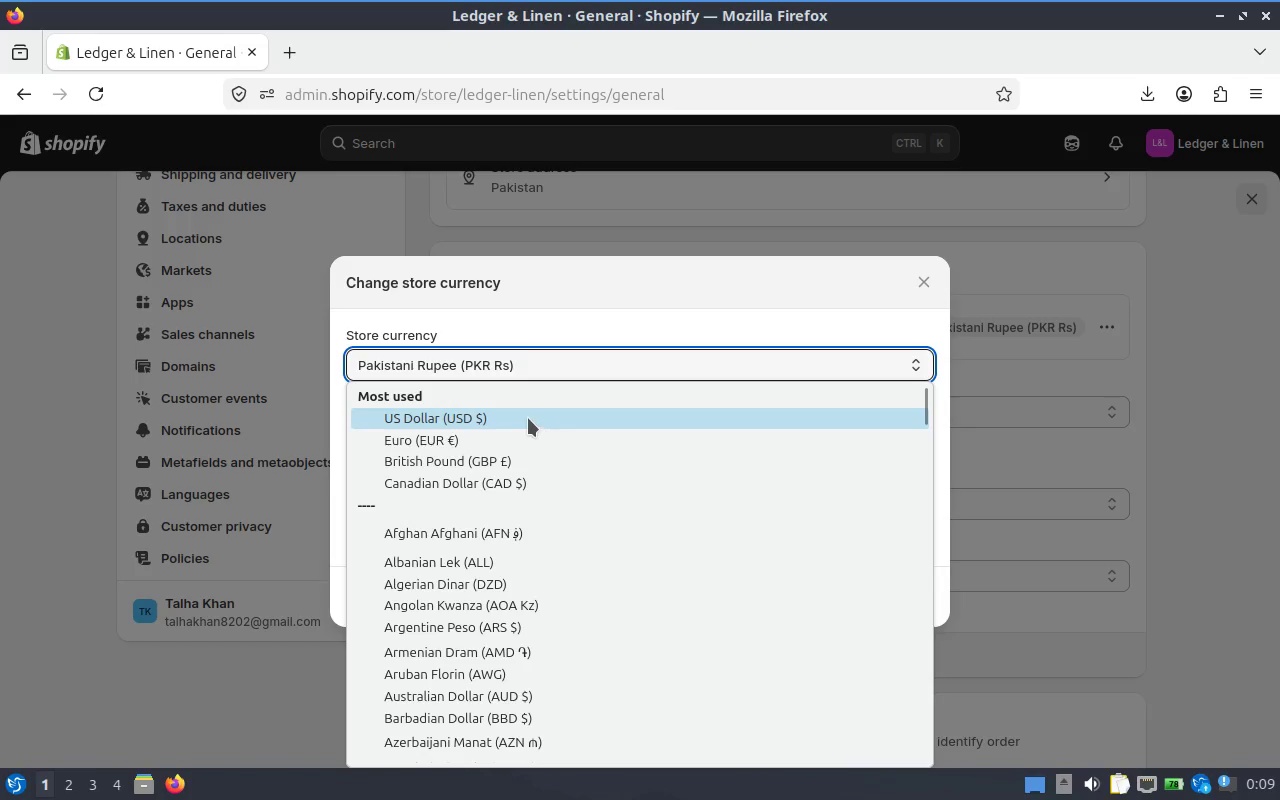 
left_click([528, 418])
 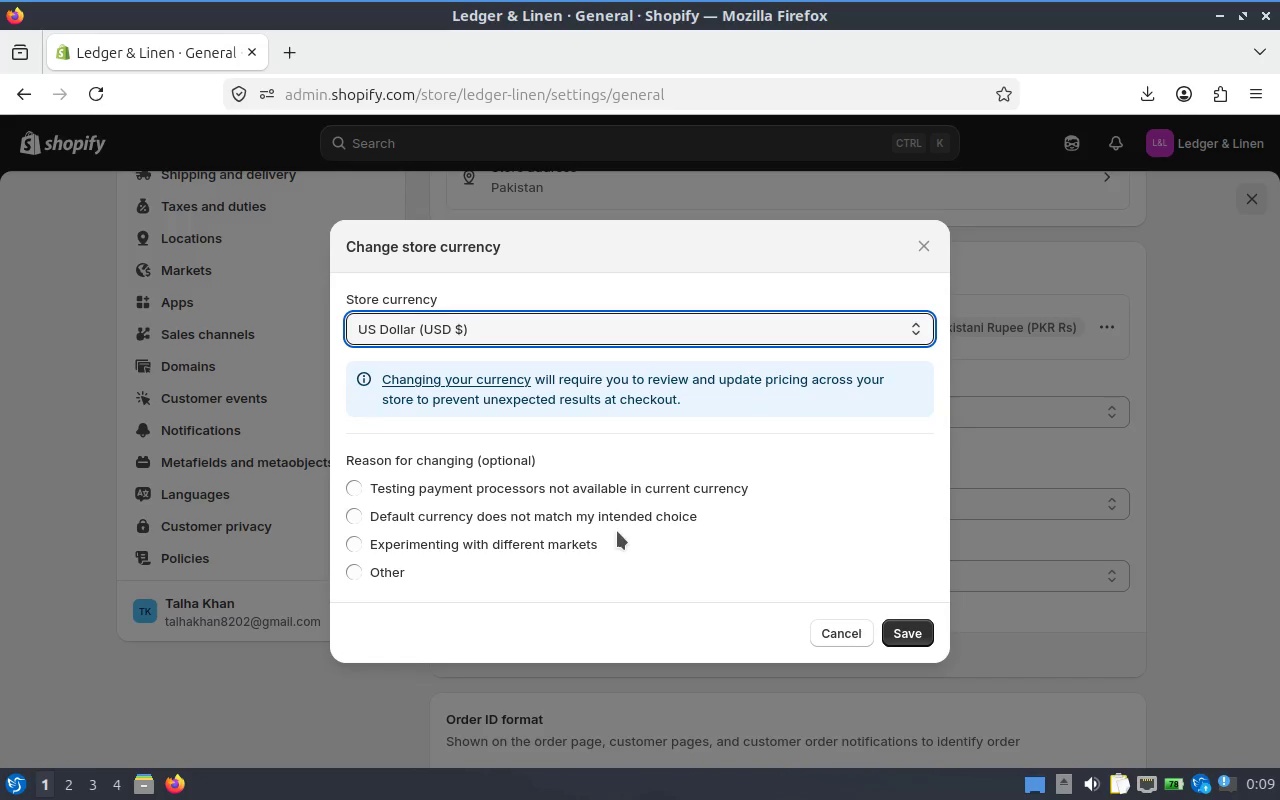 
left_click([613, 523])
 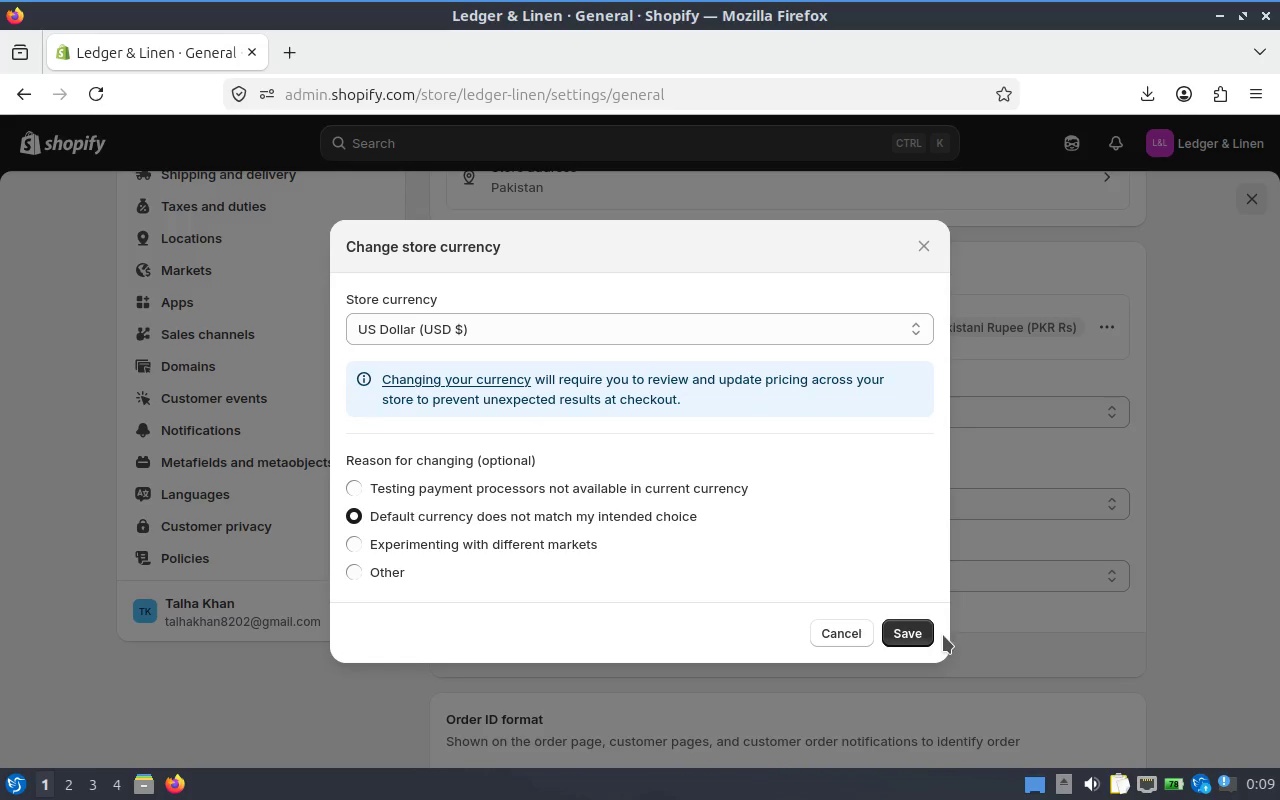 
left_click([920, 628])
 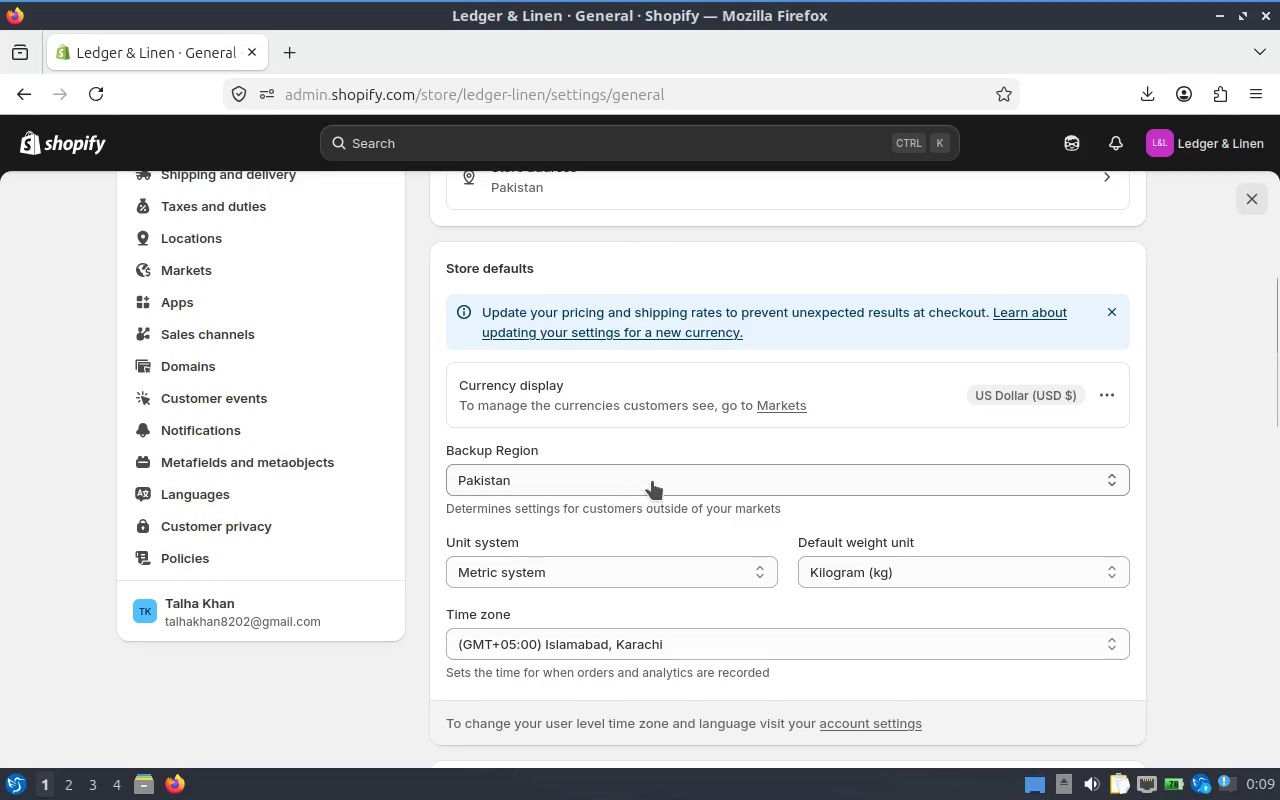 
left_click([701, 643])
 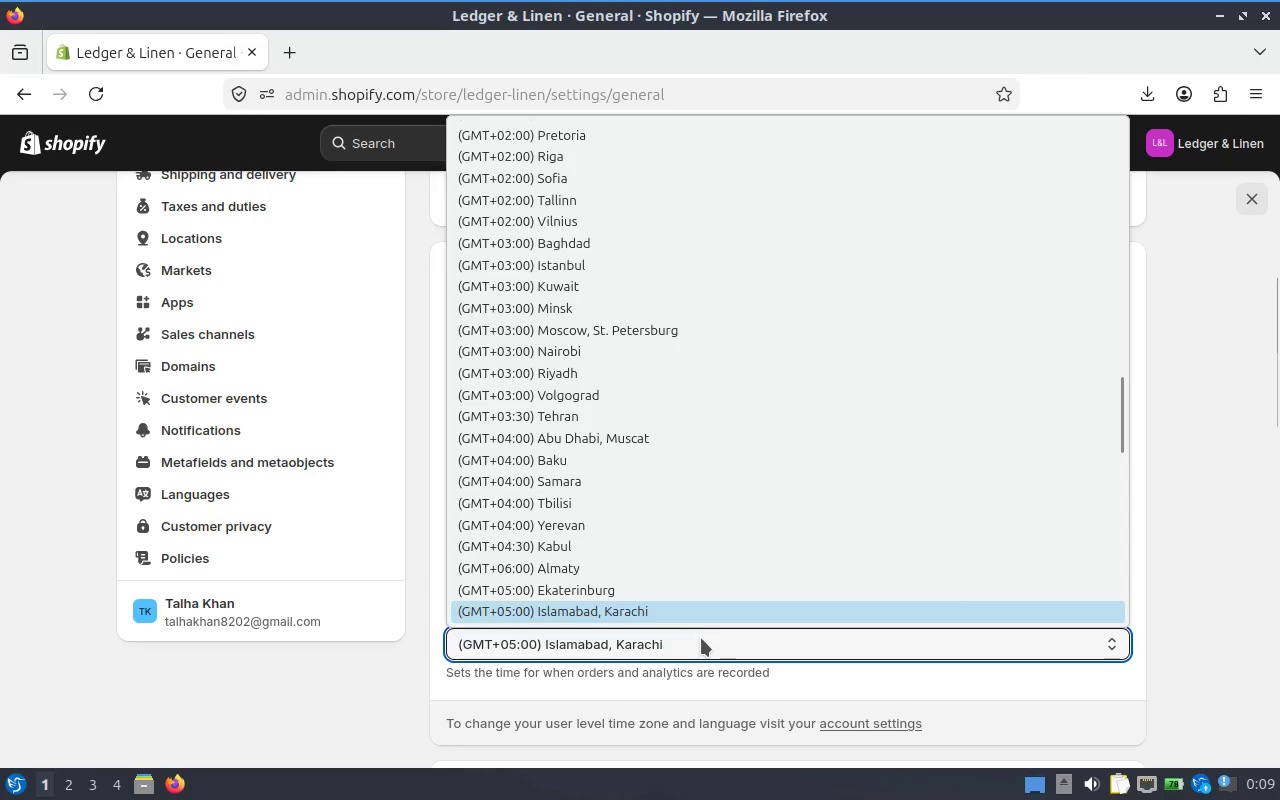 
key(U)
 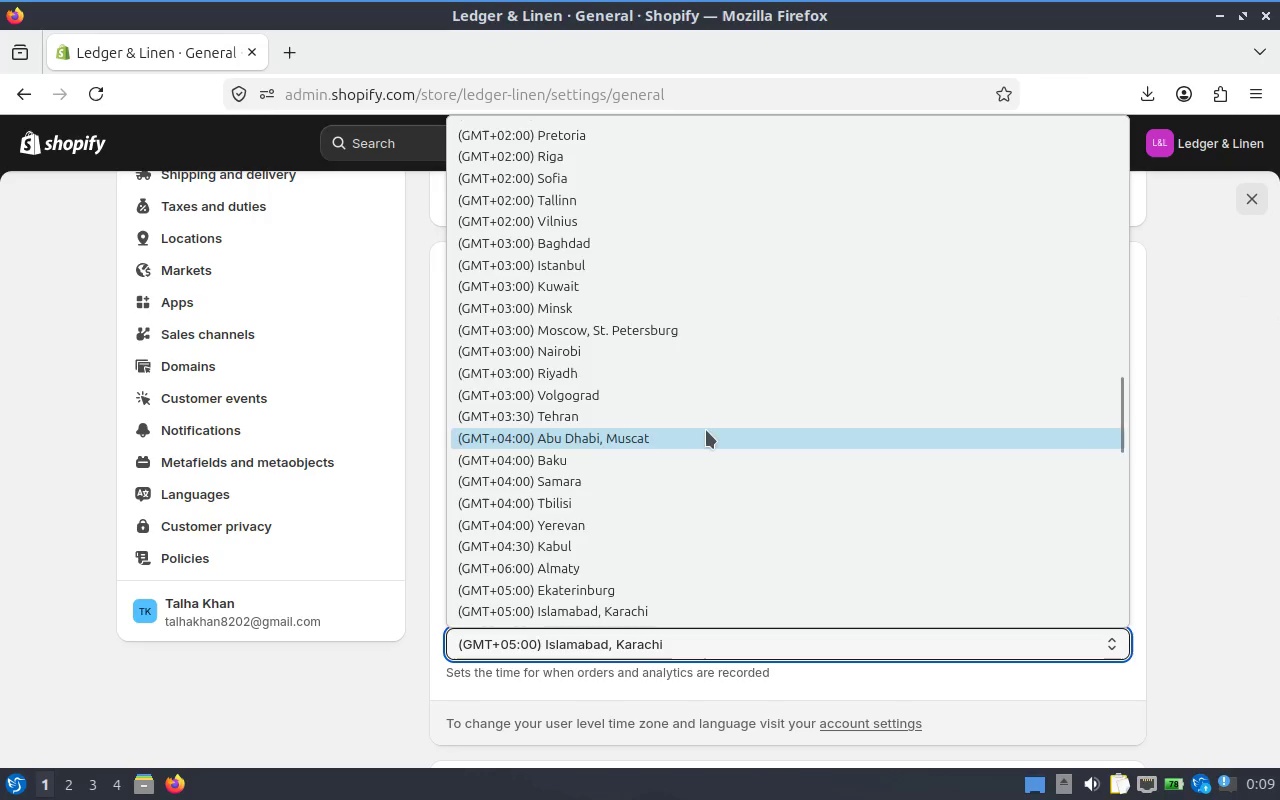 
scroll: coordinate [698, 366], scroll_direction: up, amount: 15.0
 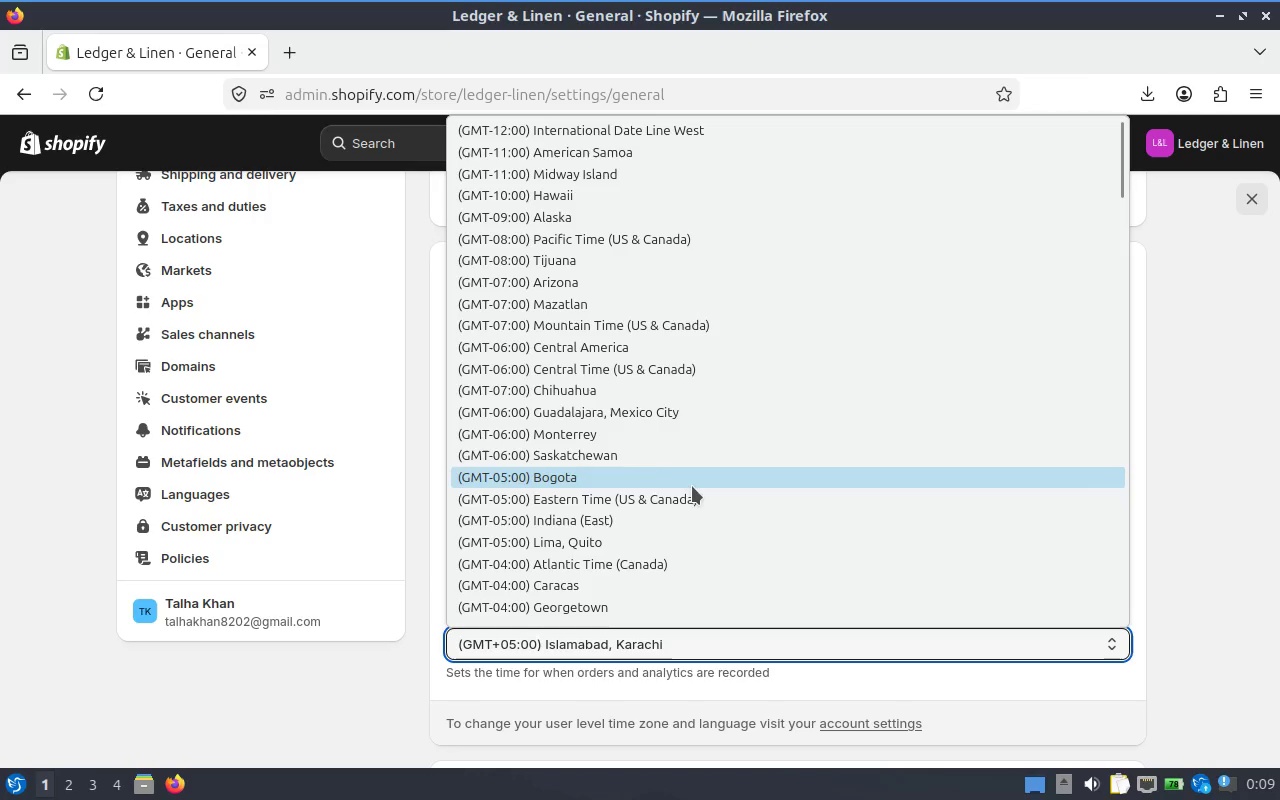 
left_click([691, 496])
 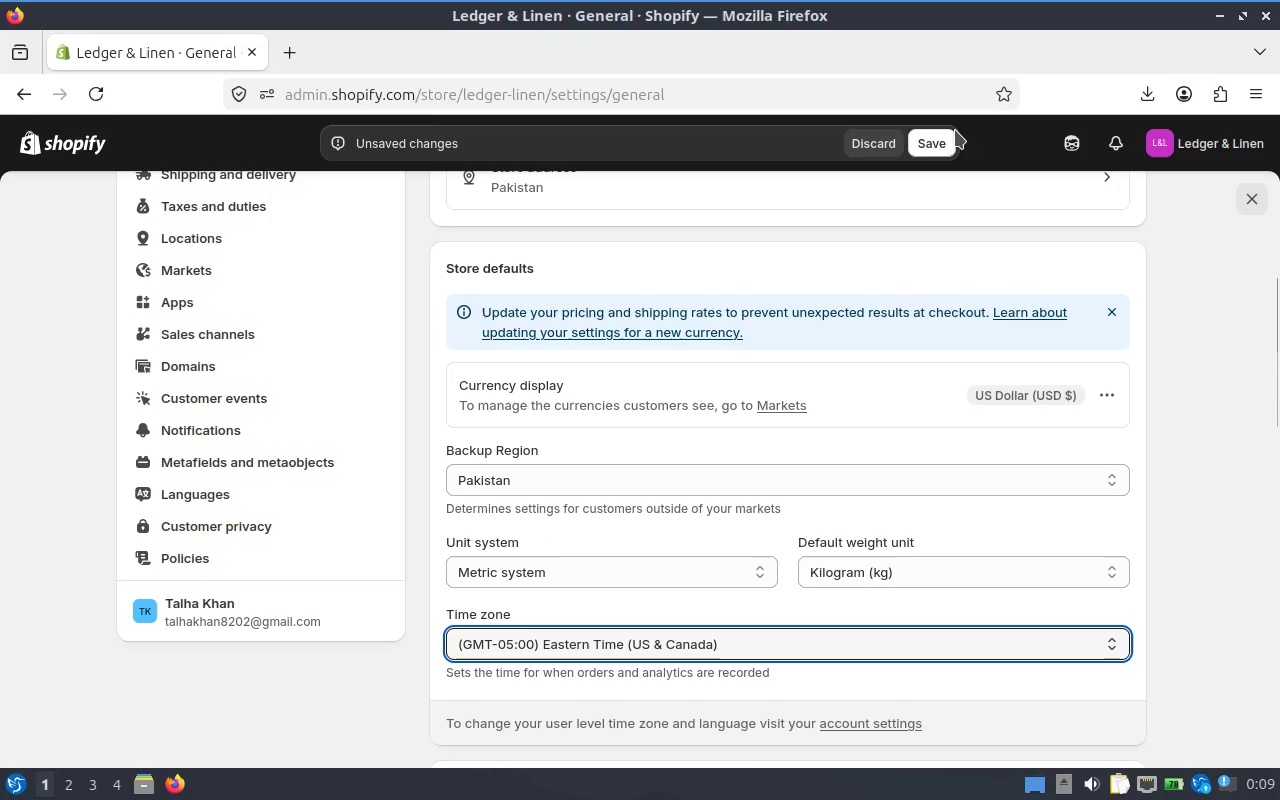 
left_click([942, 137])
 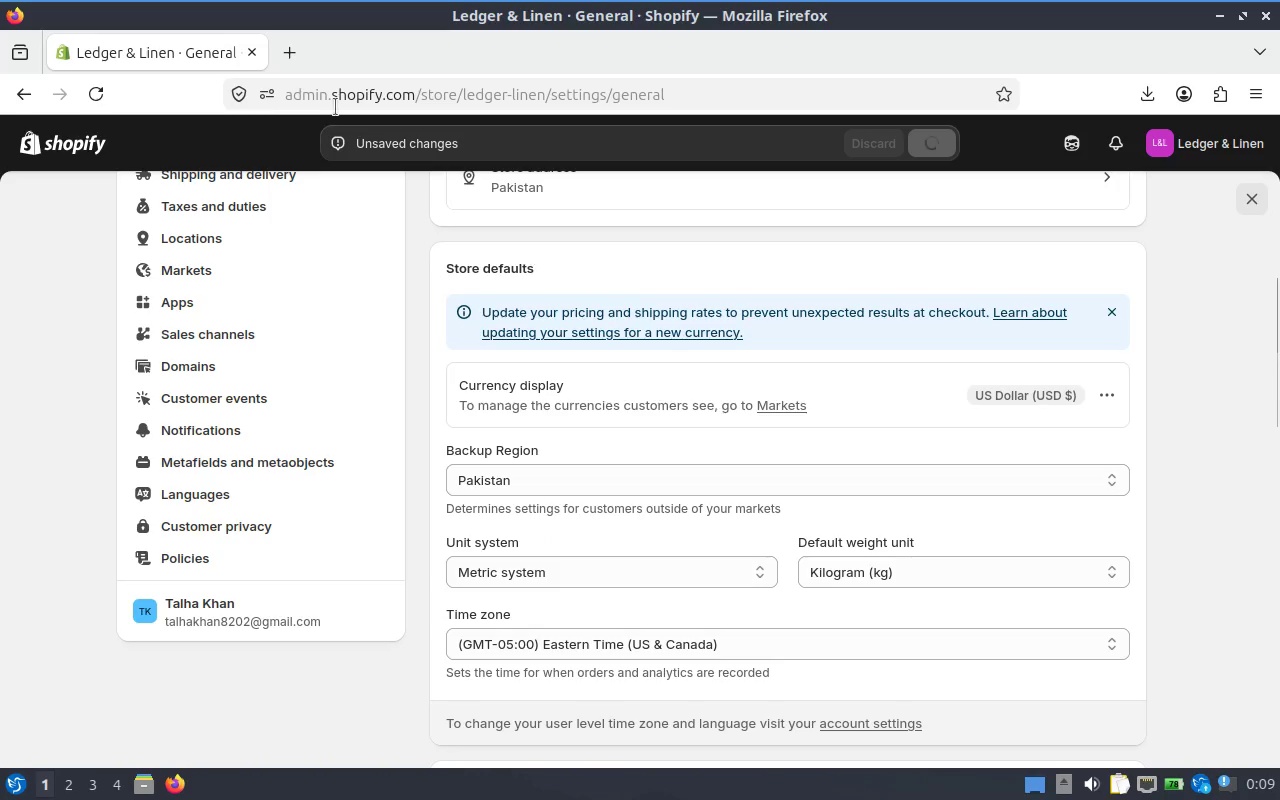 
mouse_move([62, 5])
 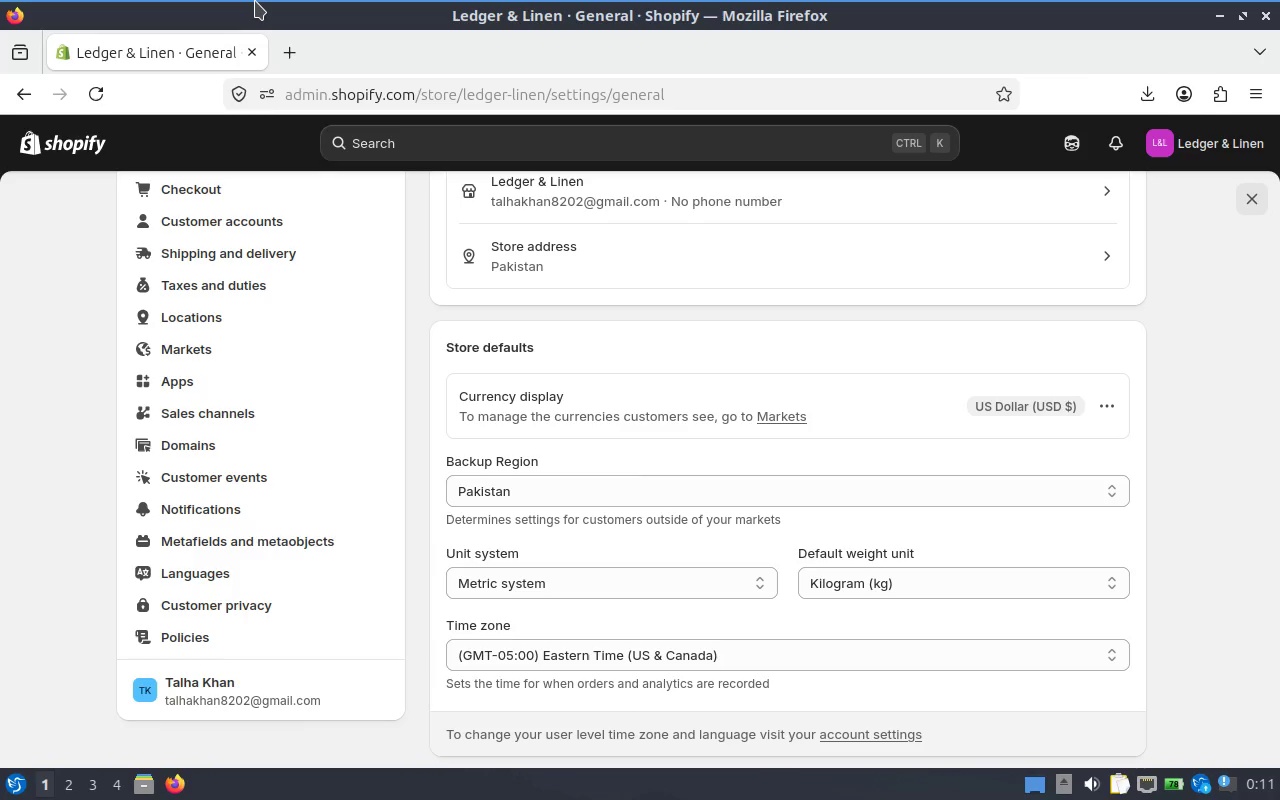 
wait(128.81)
 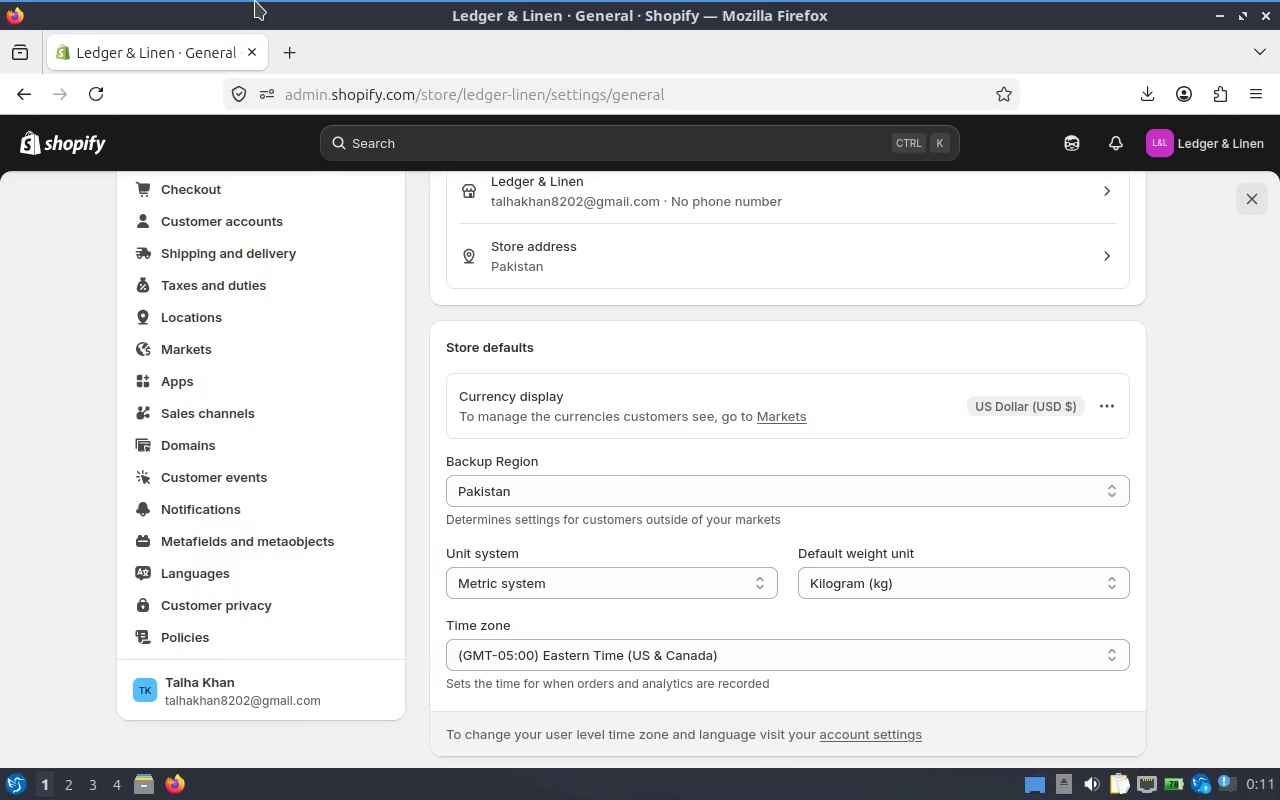 
scroll: coordinate [800, 455], scroll_direction: down, amount: 1.0
 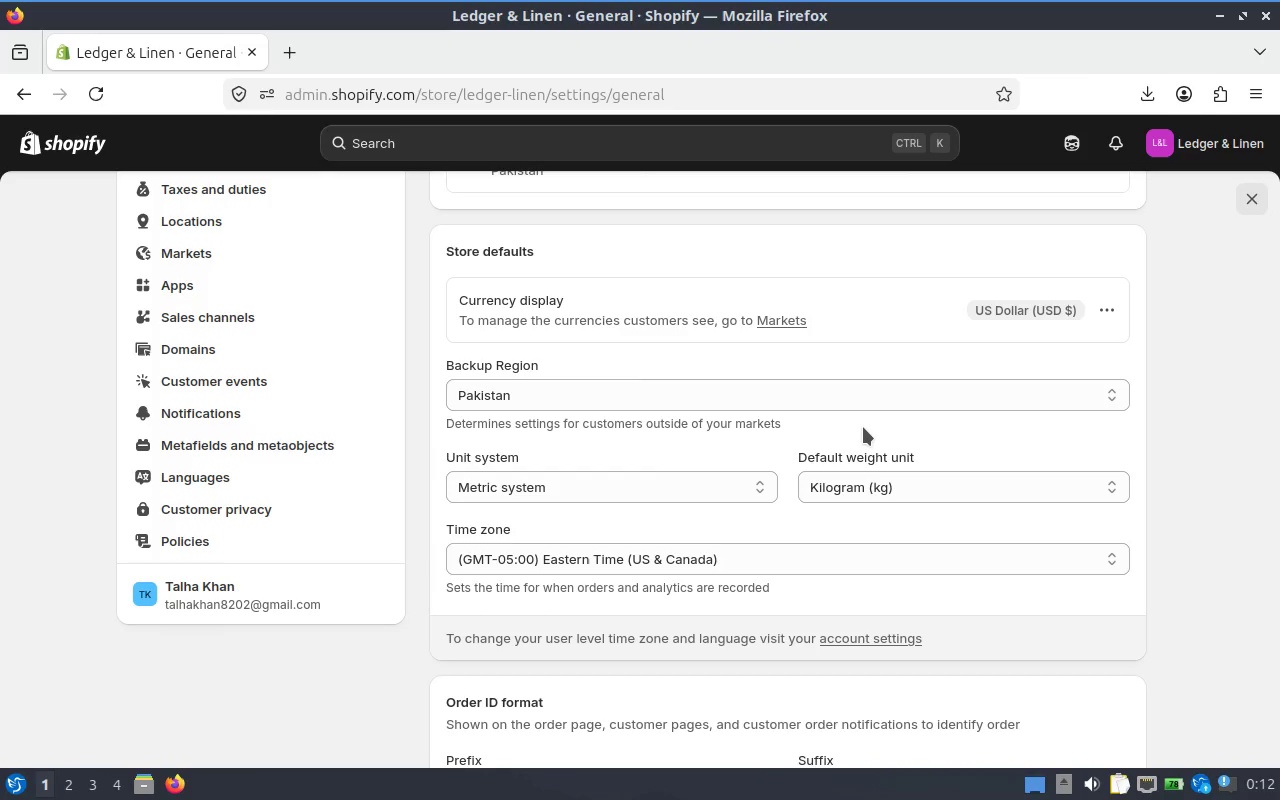 
wait(39.94)
 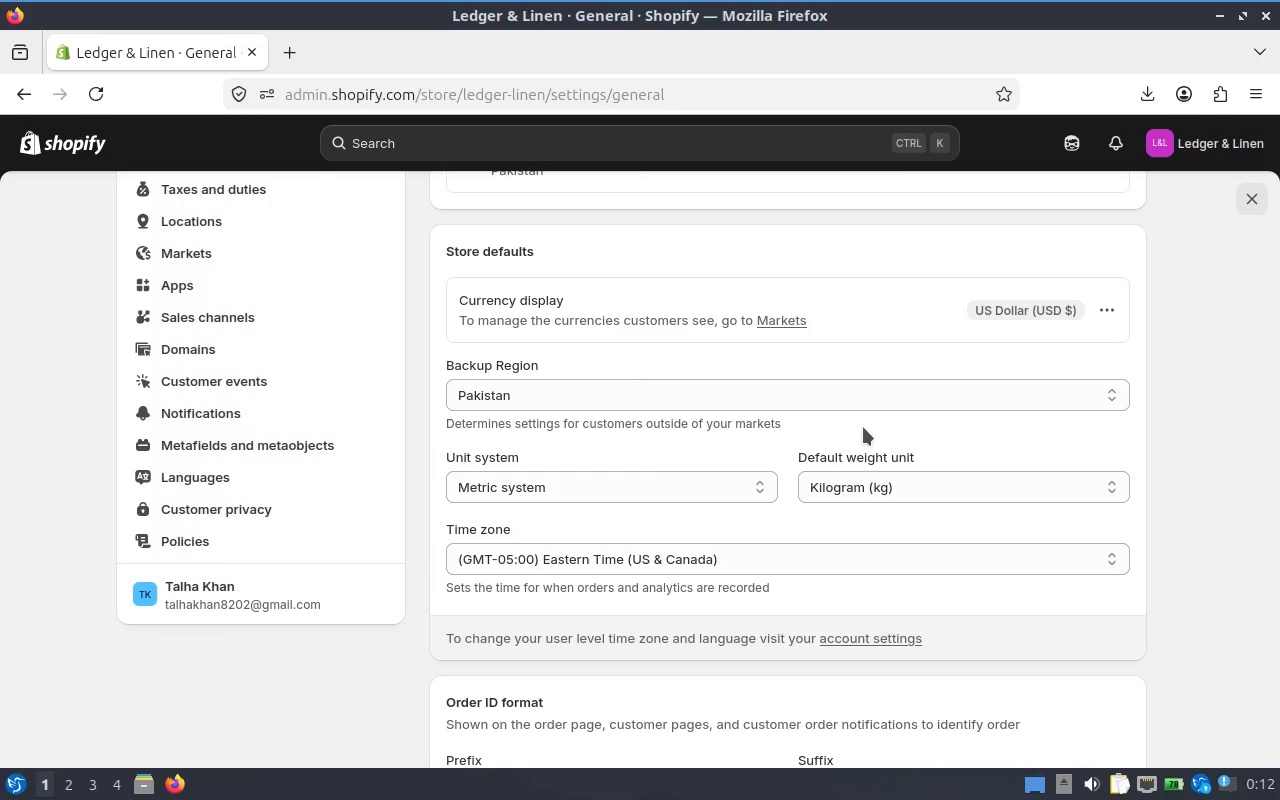 
key(Alt+AltLeft)
 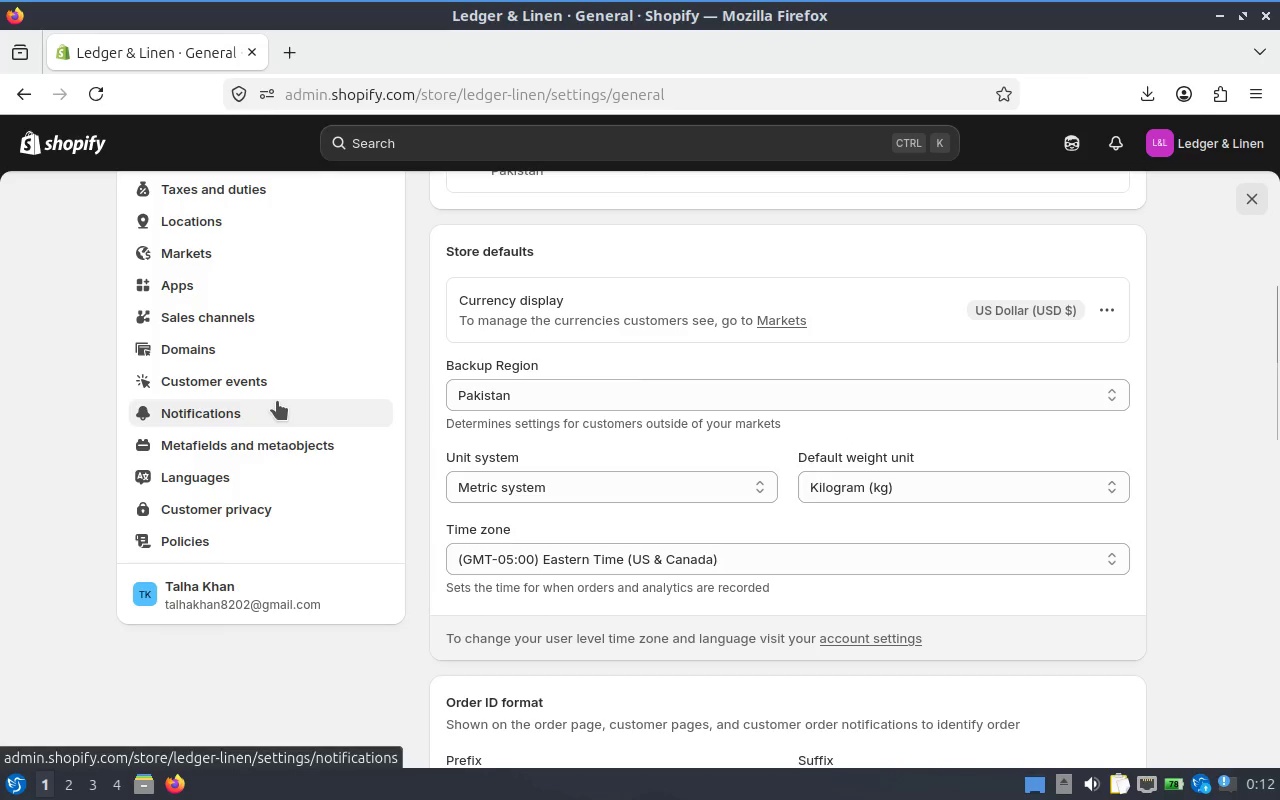 
key(Alt+Tab)